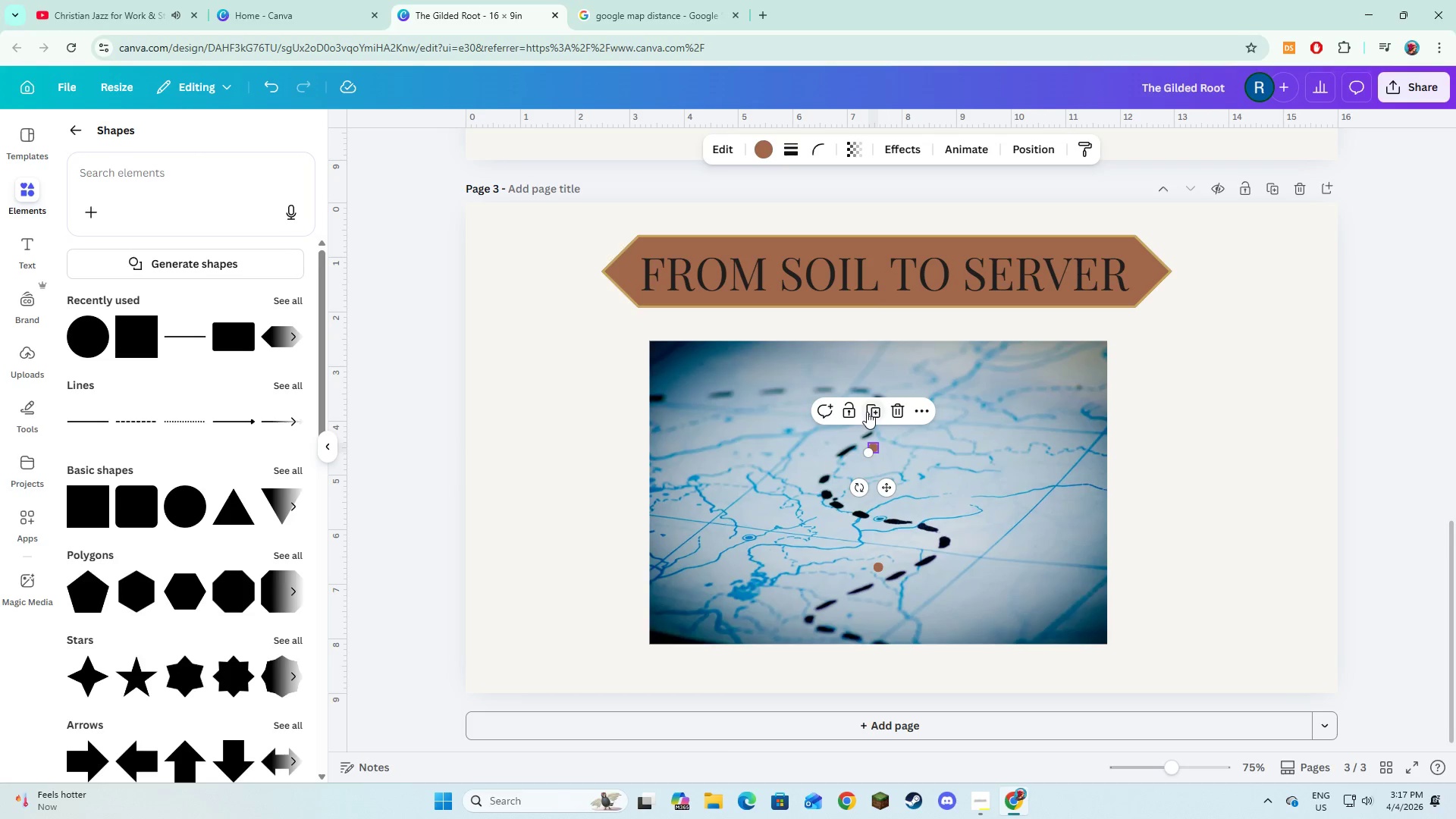 
left_click([867, 411])
 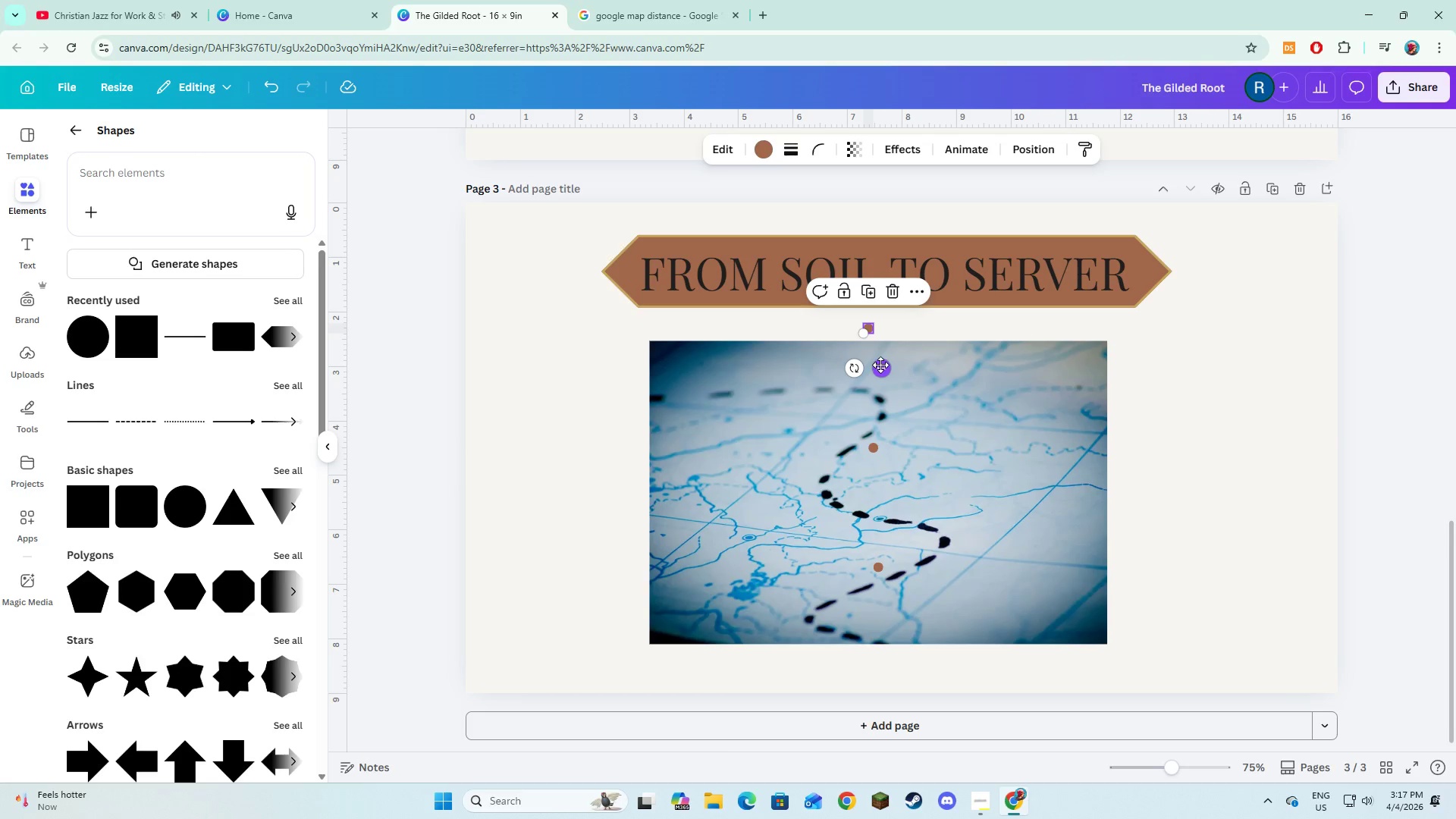 
left_click_drag(start_coordinate=[880, 365], to_coordinate=[987, 415])
 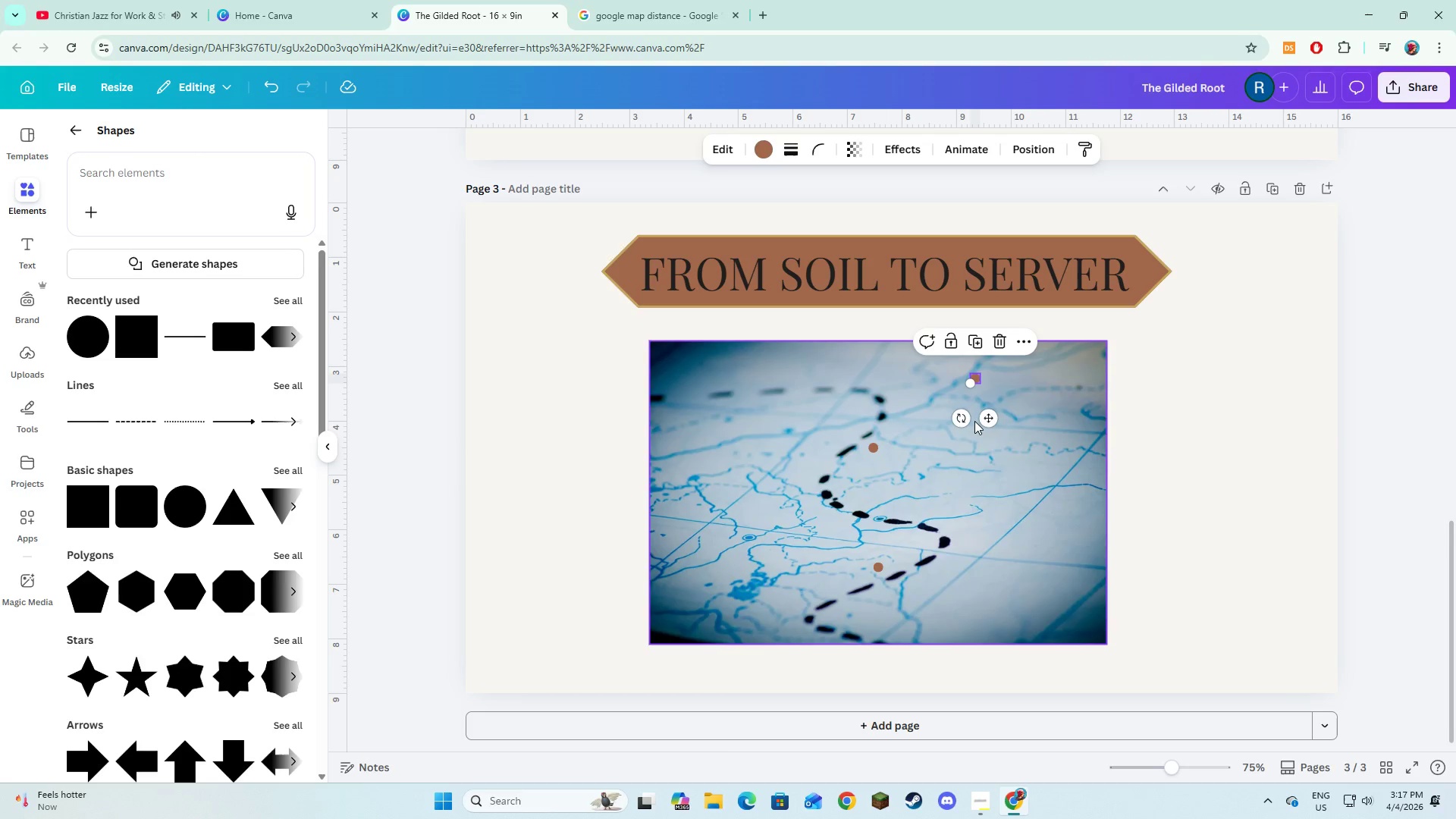 
left_click_drag(start_coordinate=[989, 416], to_coordinate=[774, 419])
 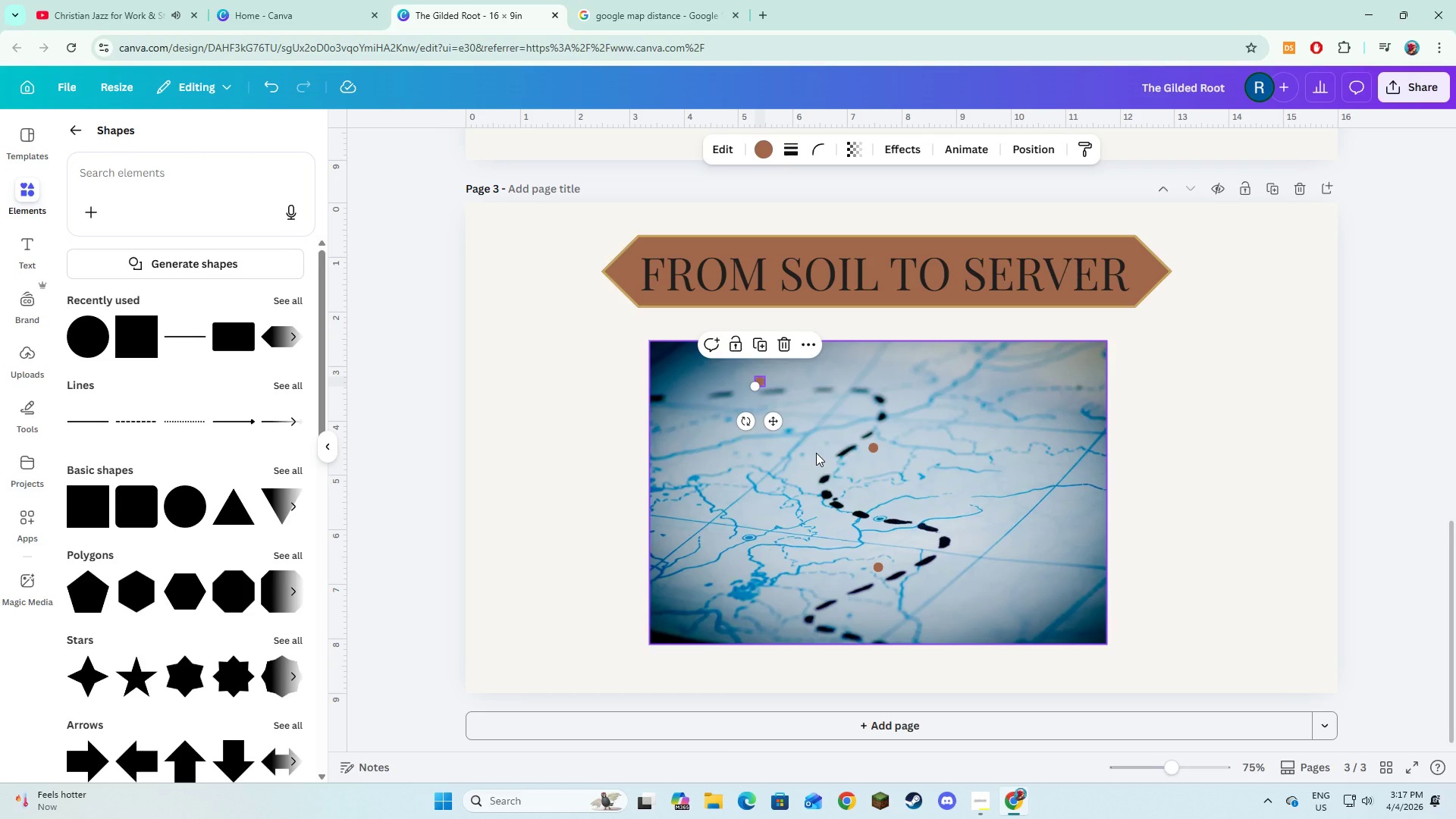 
wait(5.83)
 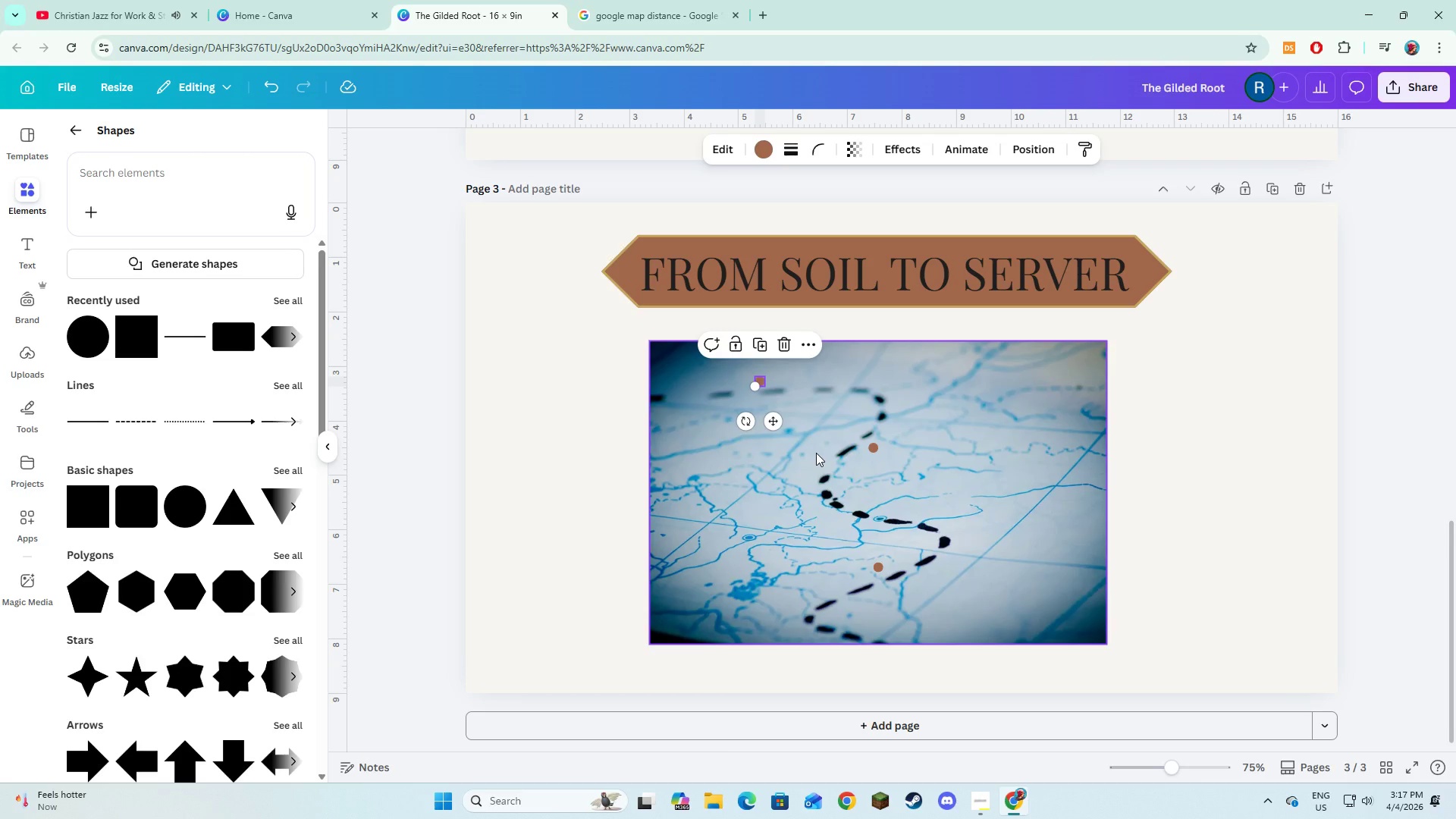 
left_click([764, 154])
 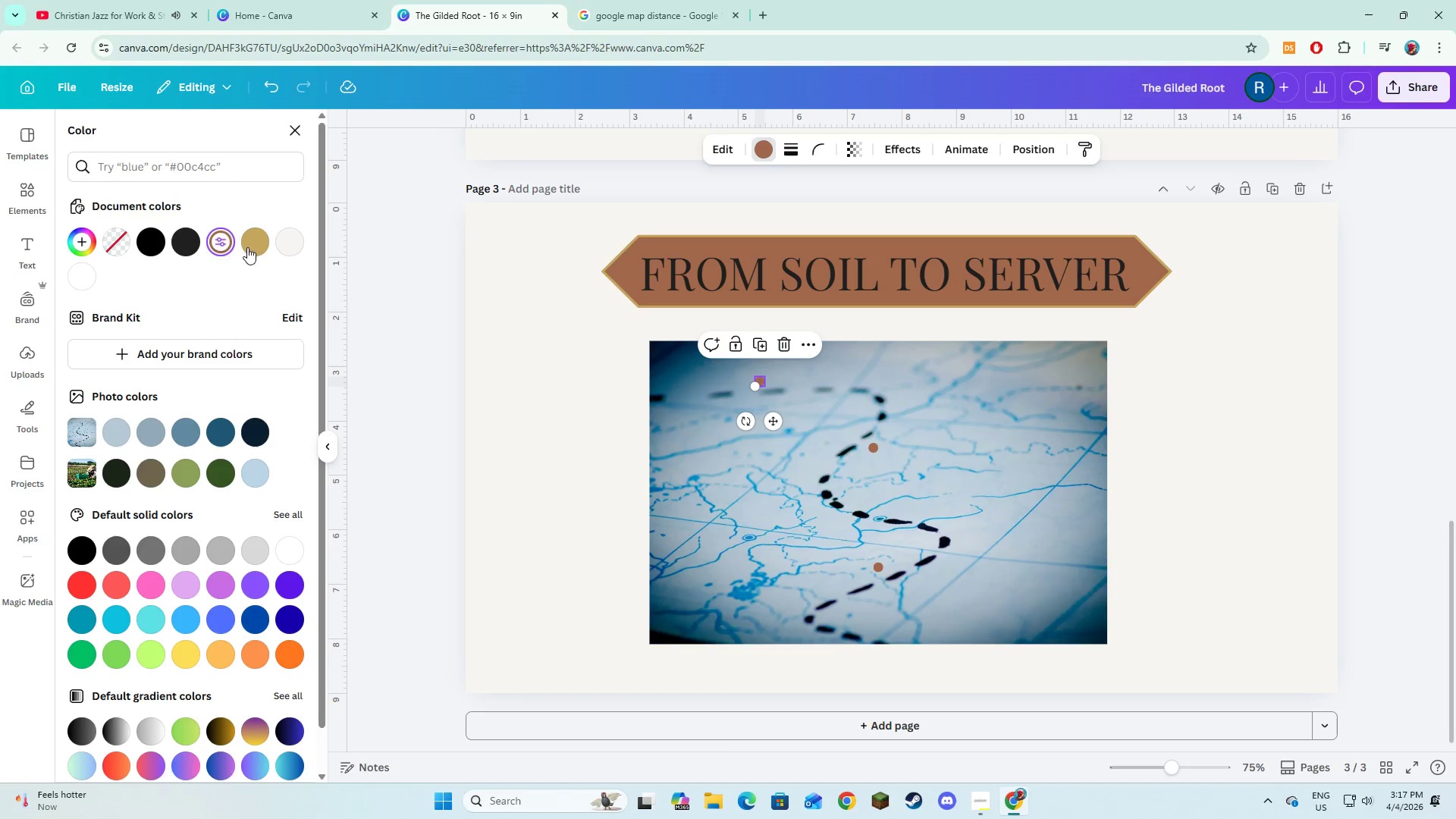 
left_click([251, 246])
 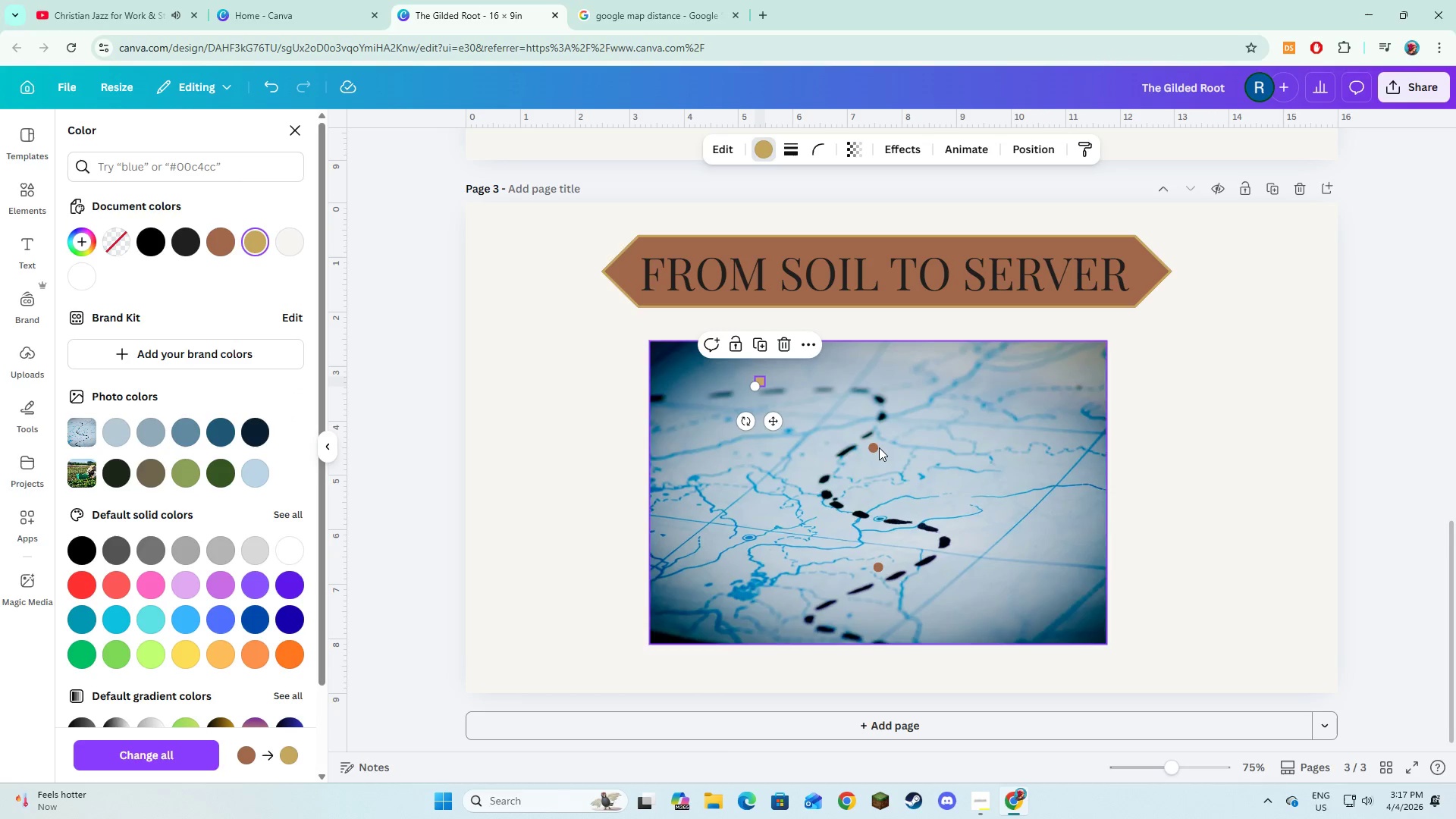 
left_click([877, 447])
 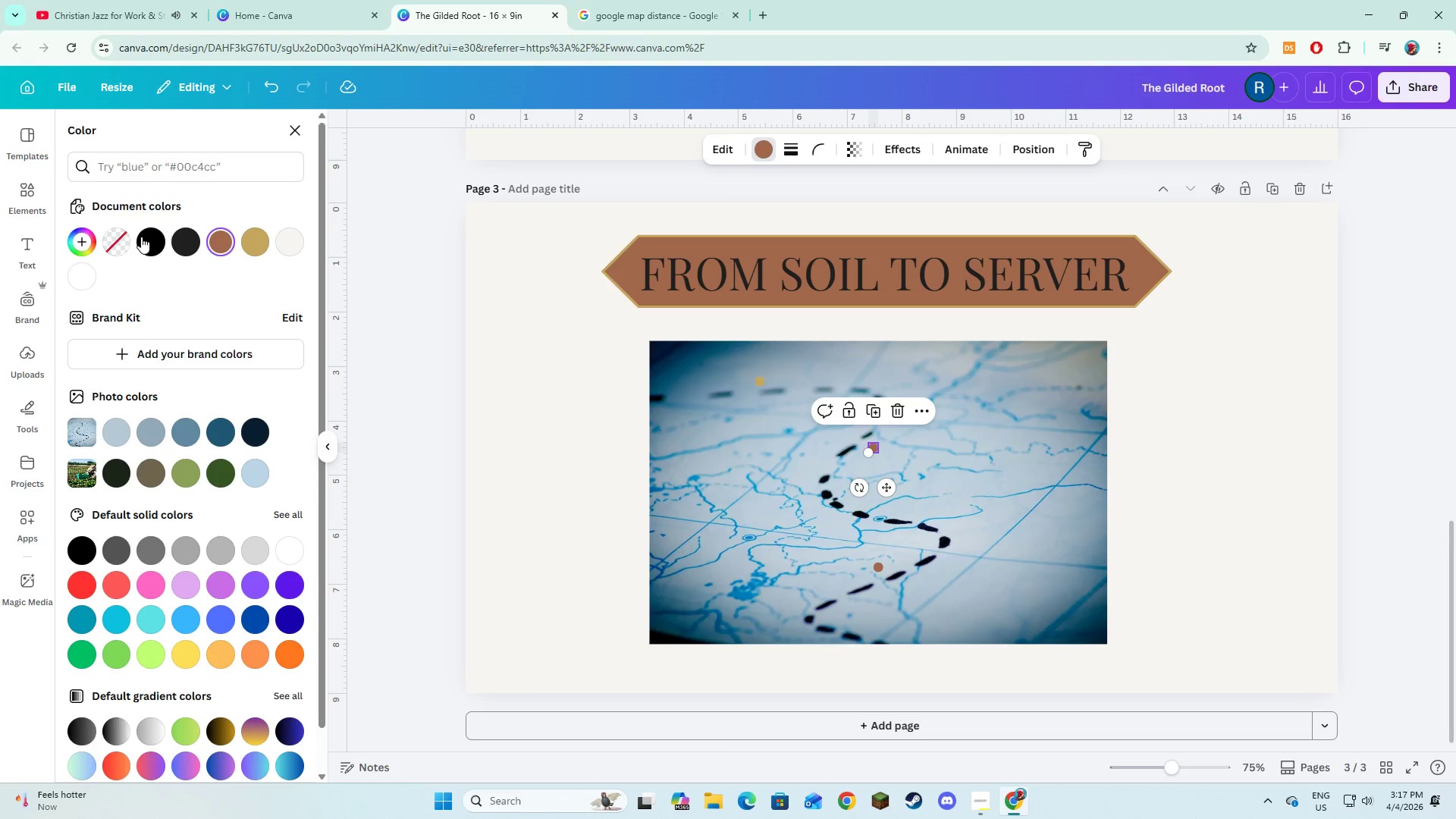 
left_click([215, 477])
 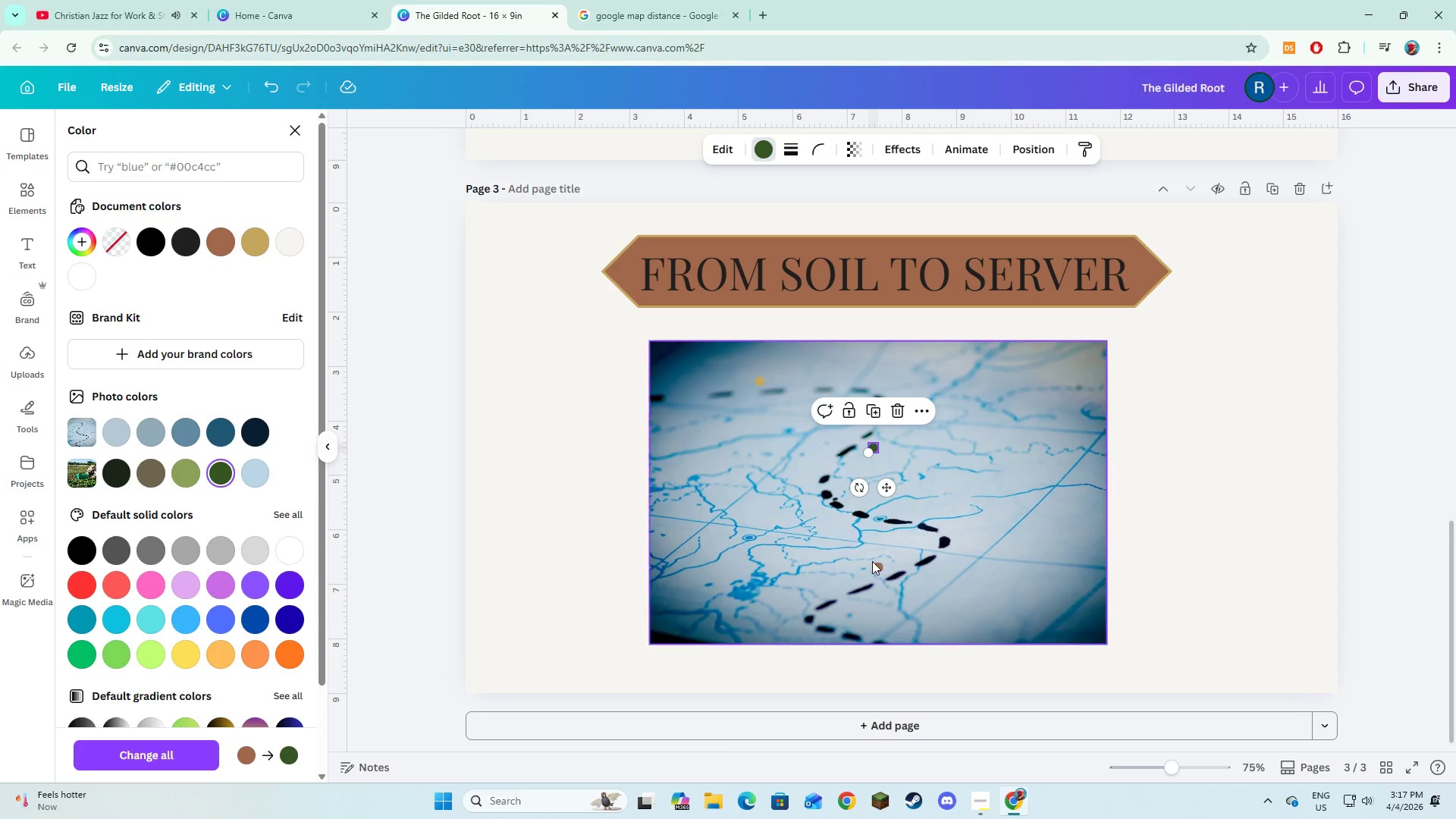 
left_click([875, 566])
 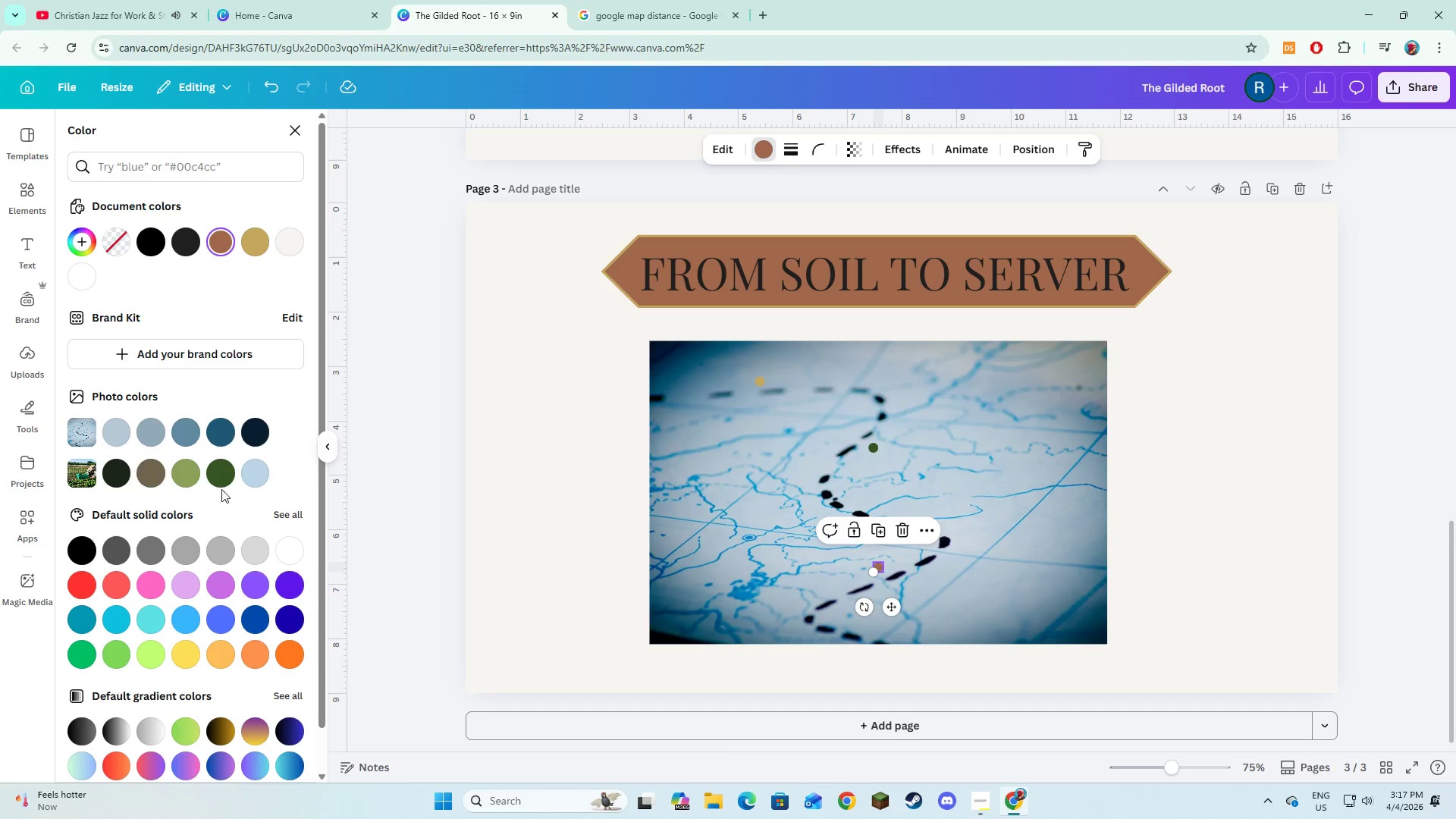 
left_click([221, 480])
 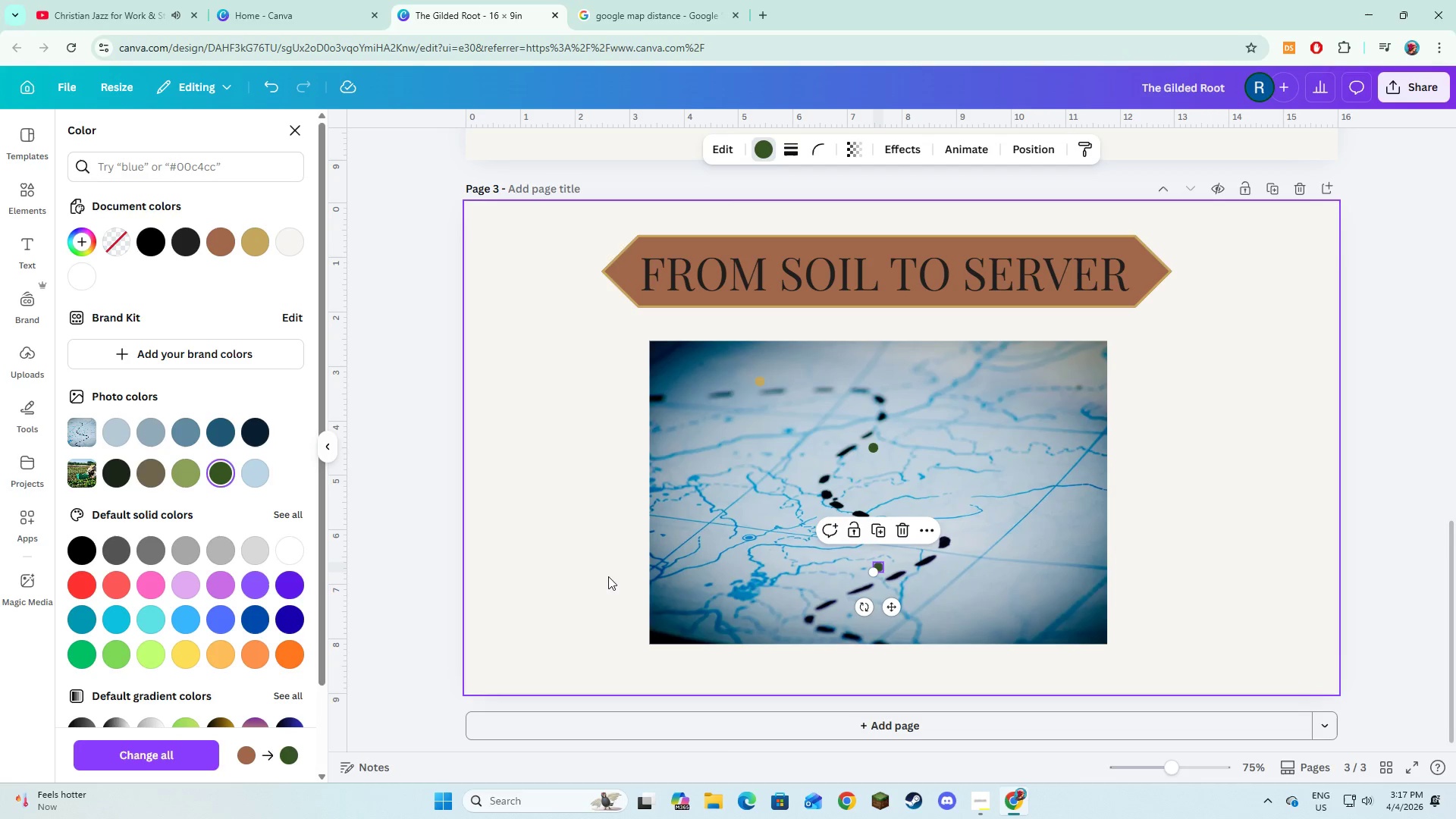 
left_click([610, 574])
 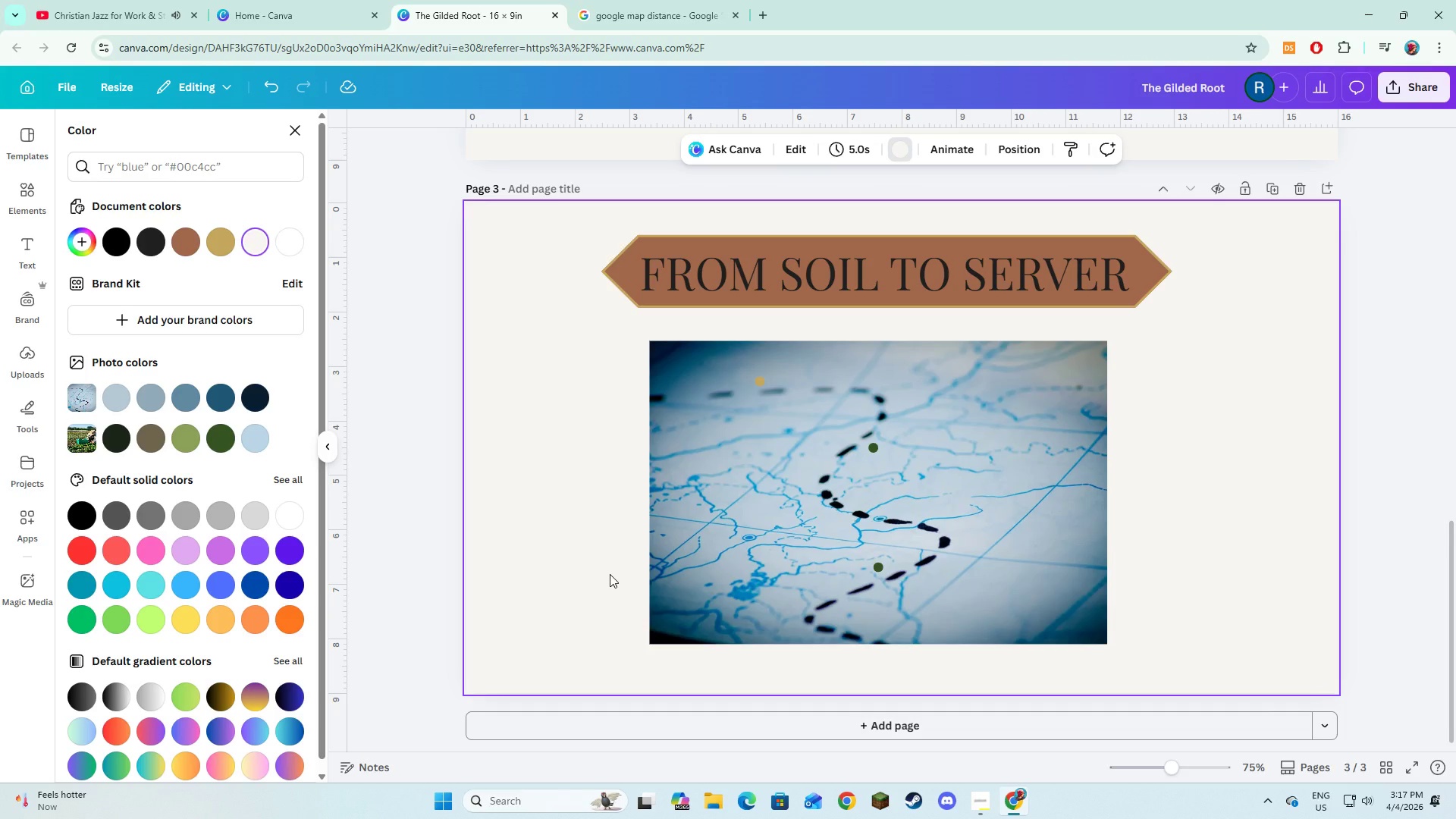 
wait(10.53)
 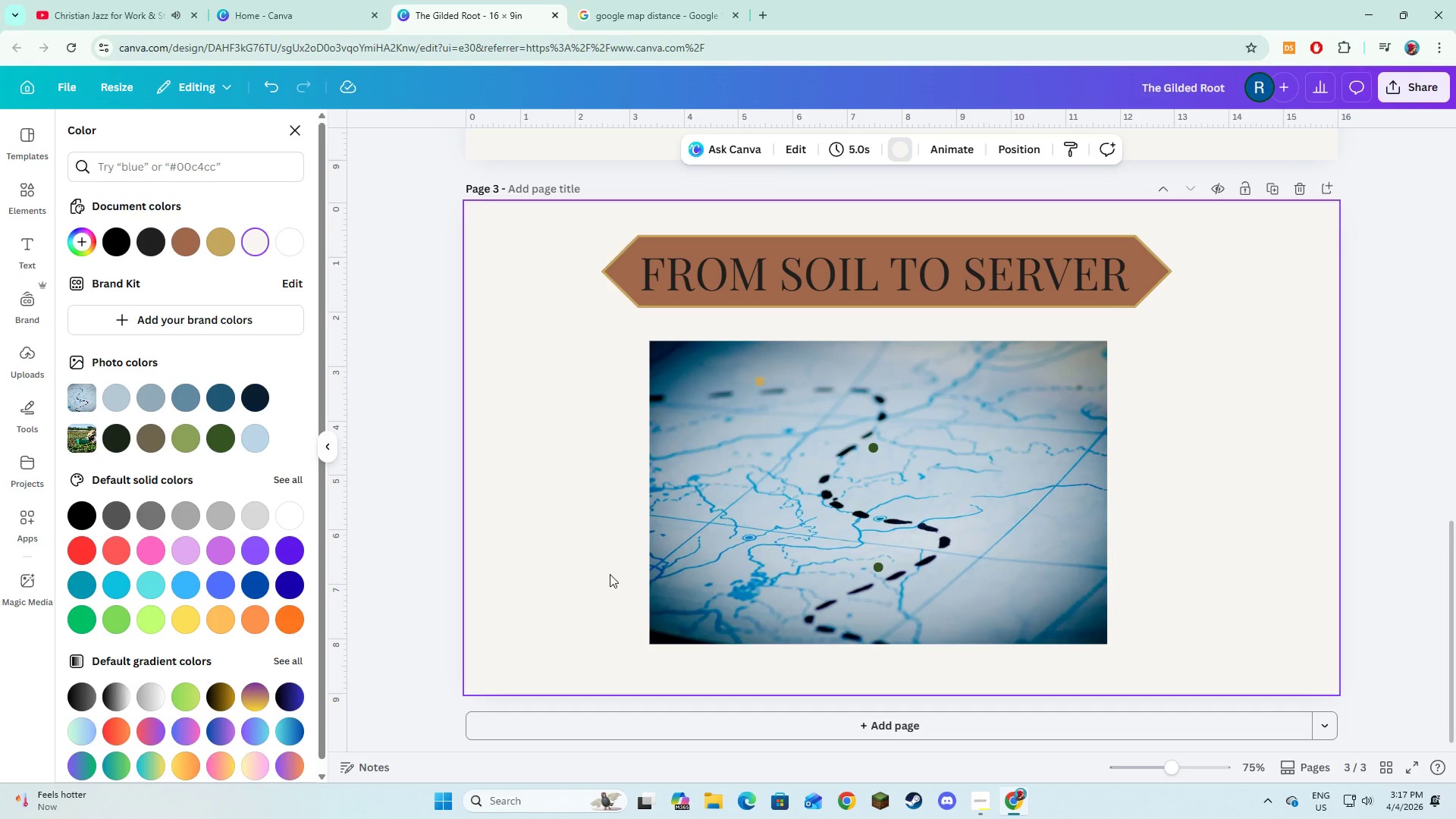 
left_click([16, 251])
 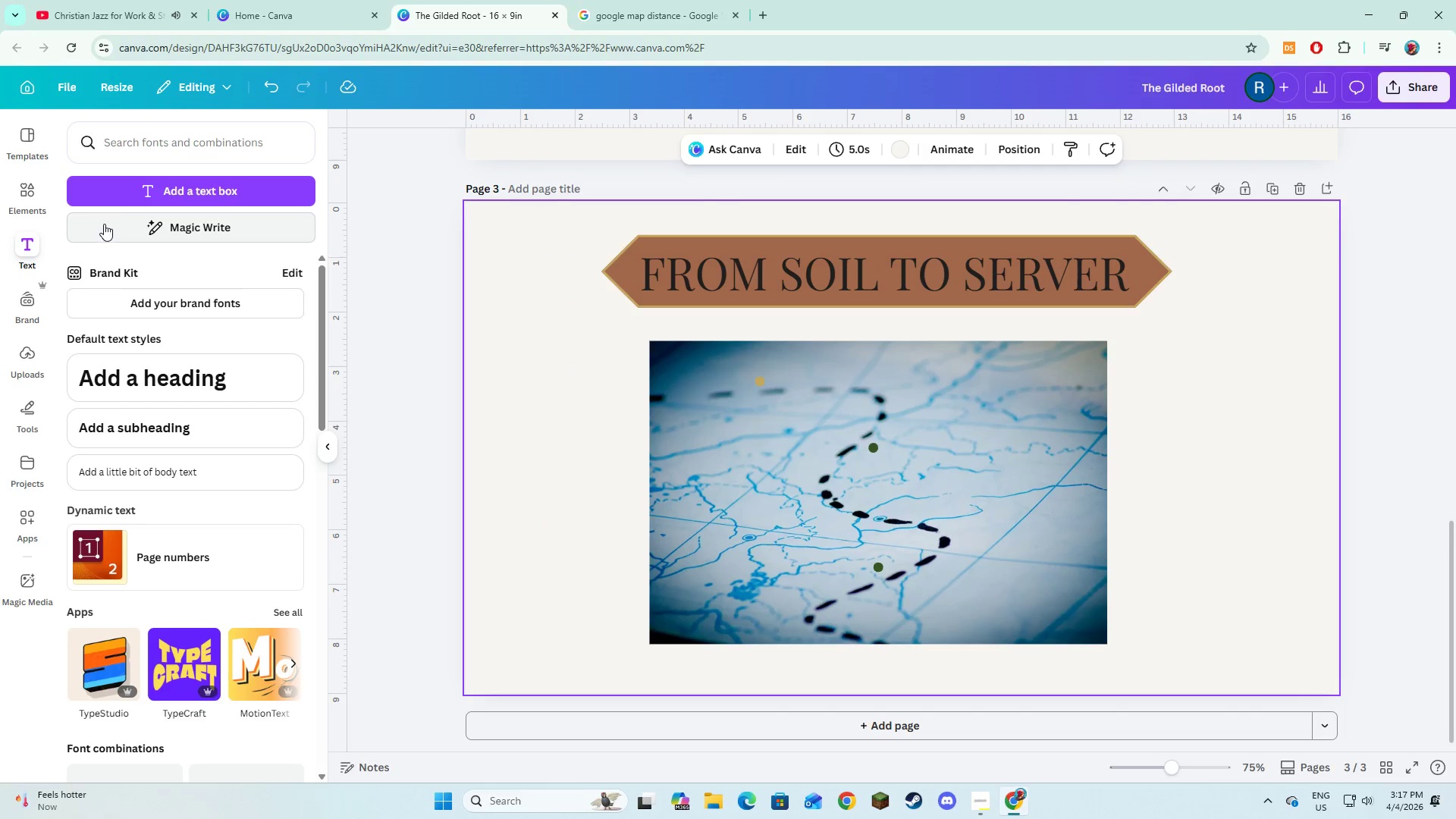 
left_click([131, 181])
 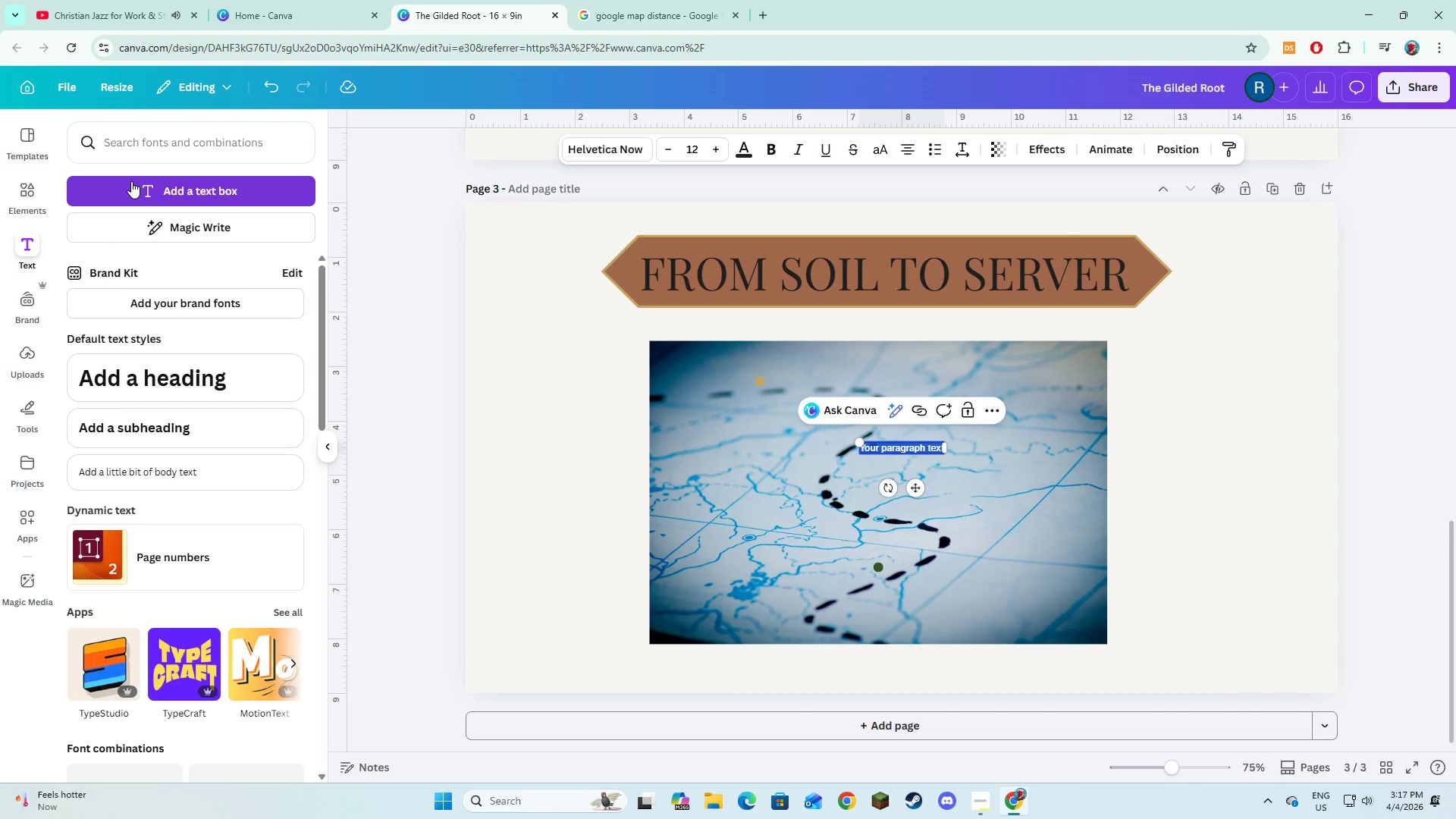 
key(Alt+AltLeft)
 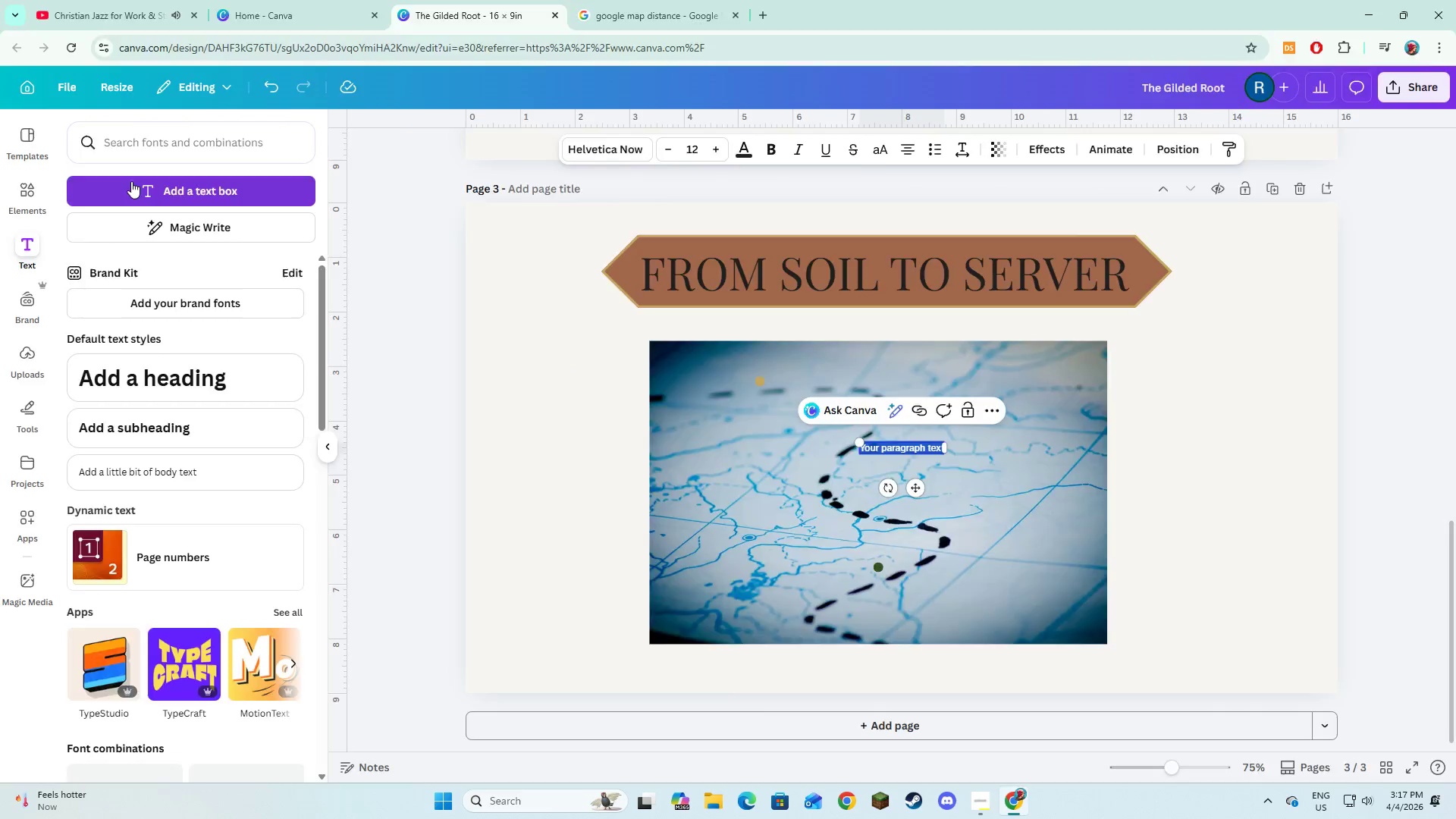 
key(Alt+Tab)